 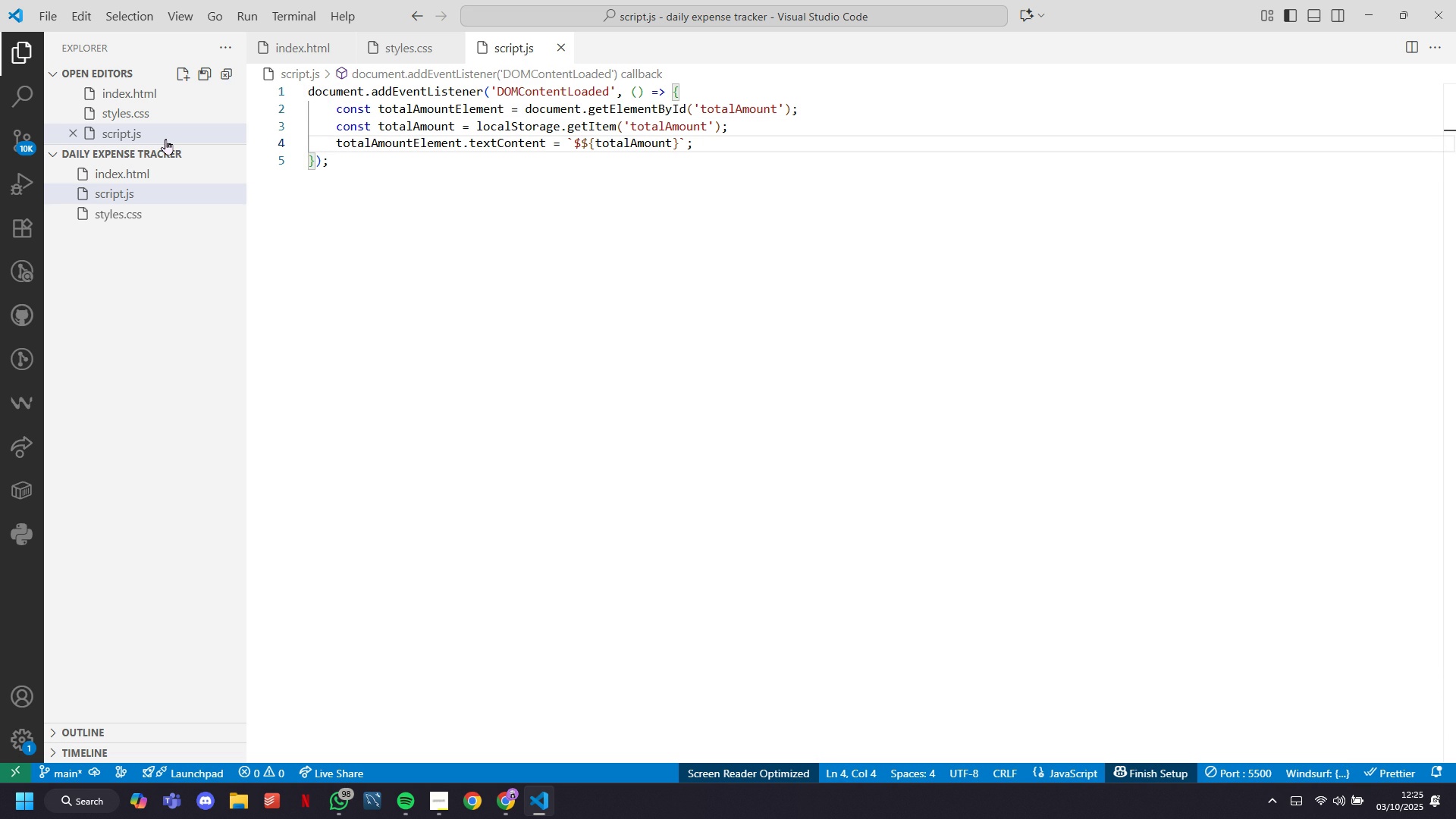 
key(ArrowRight)
 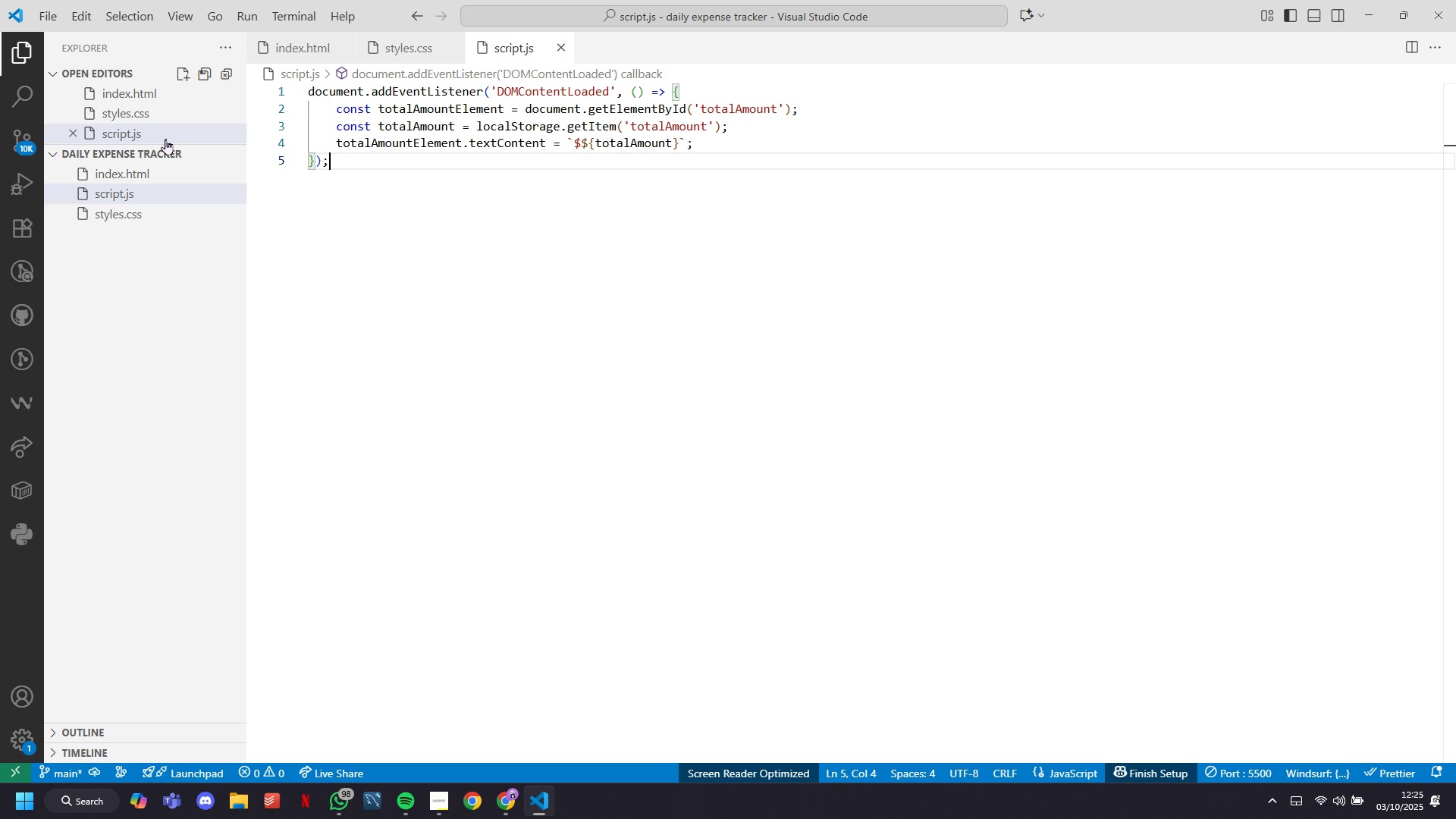 
key(ArrowDown)
 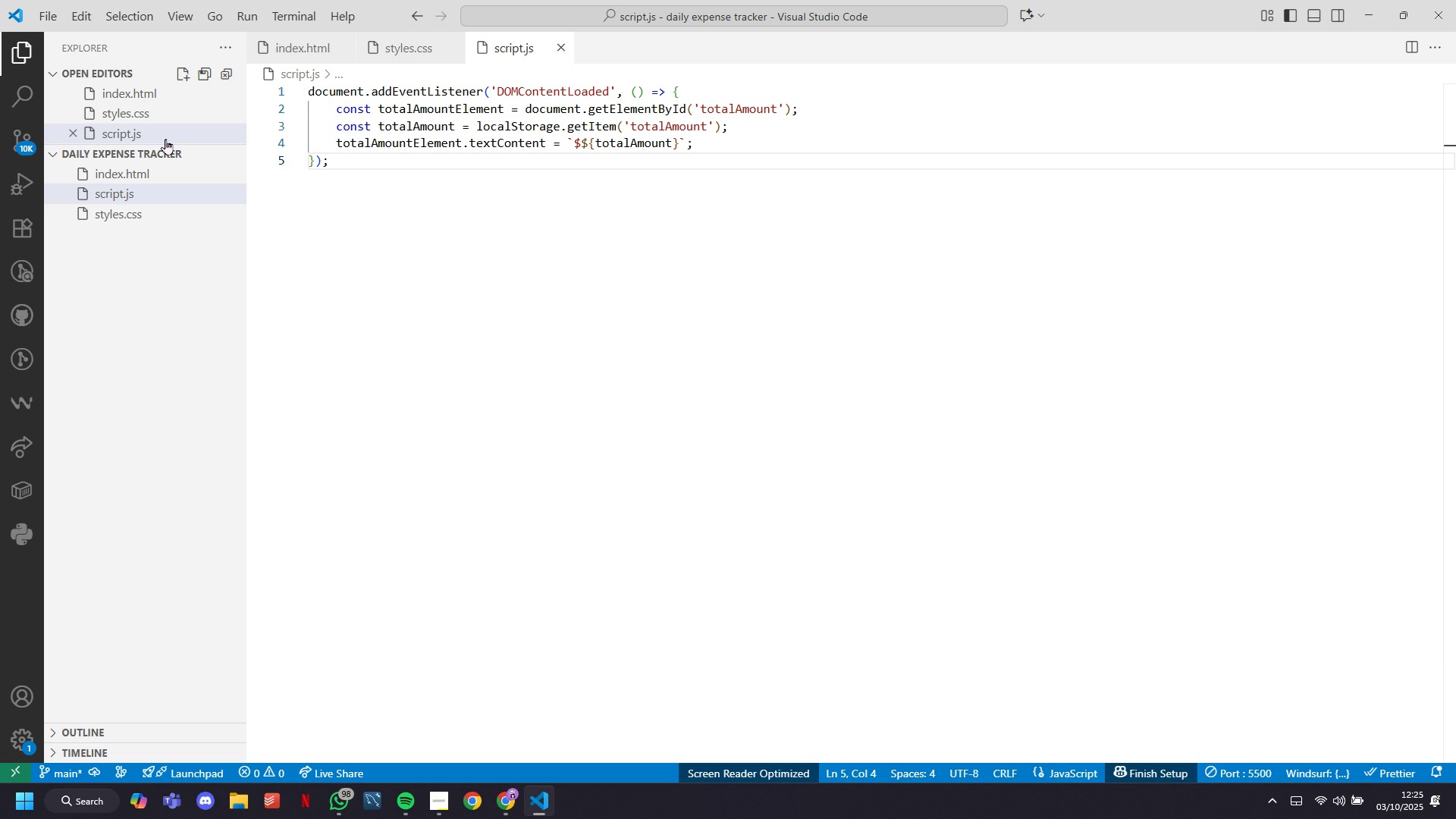 
key(Enter)
 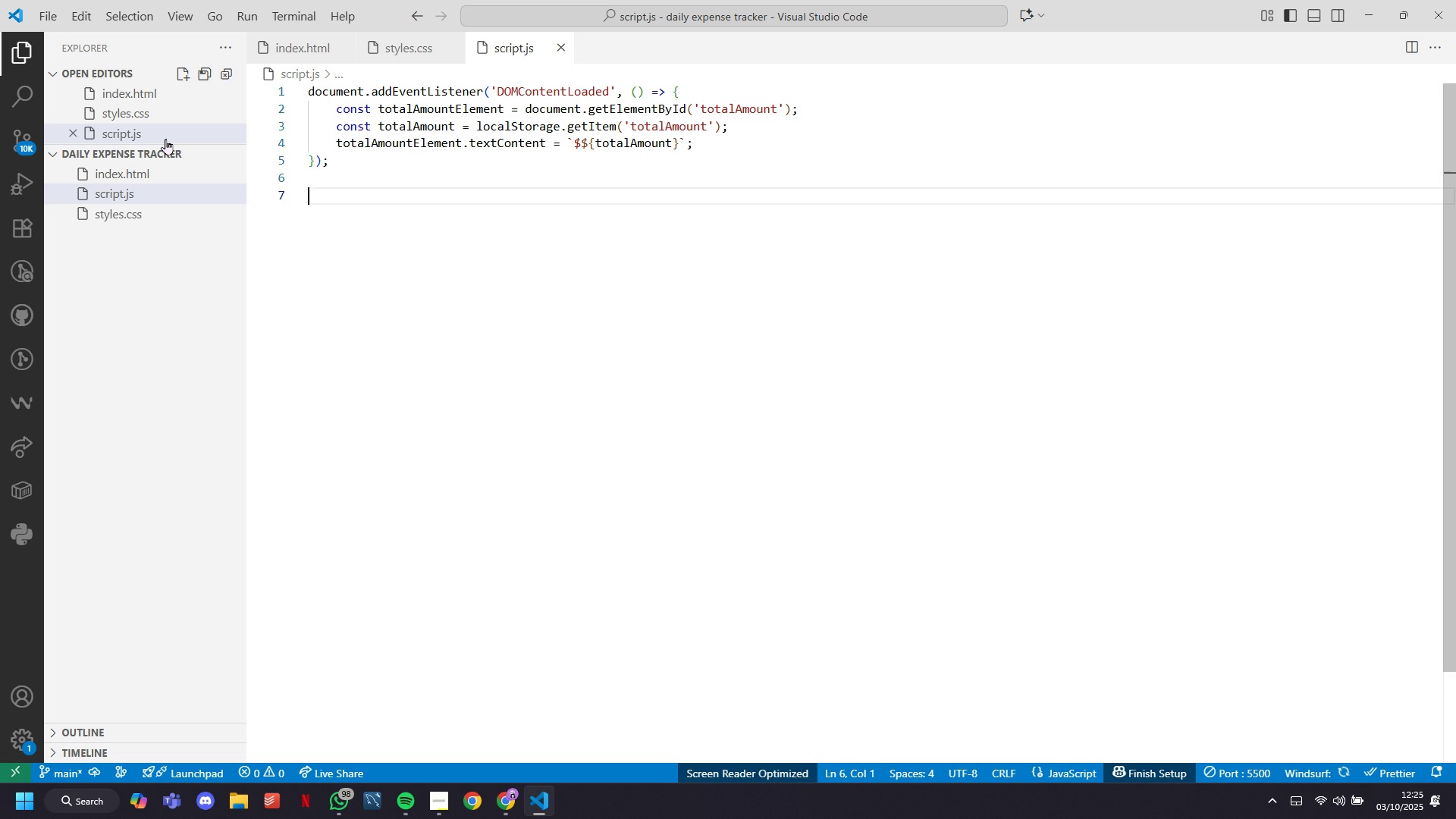 
key(Enter)
 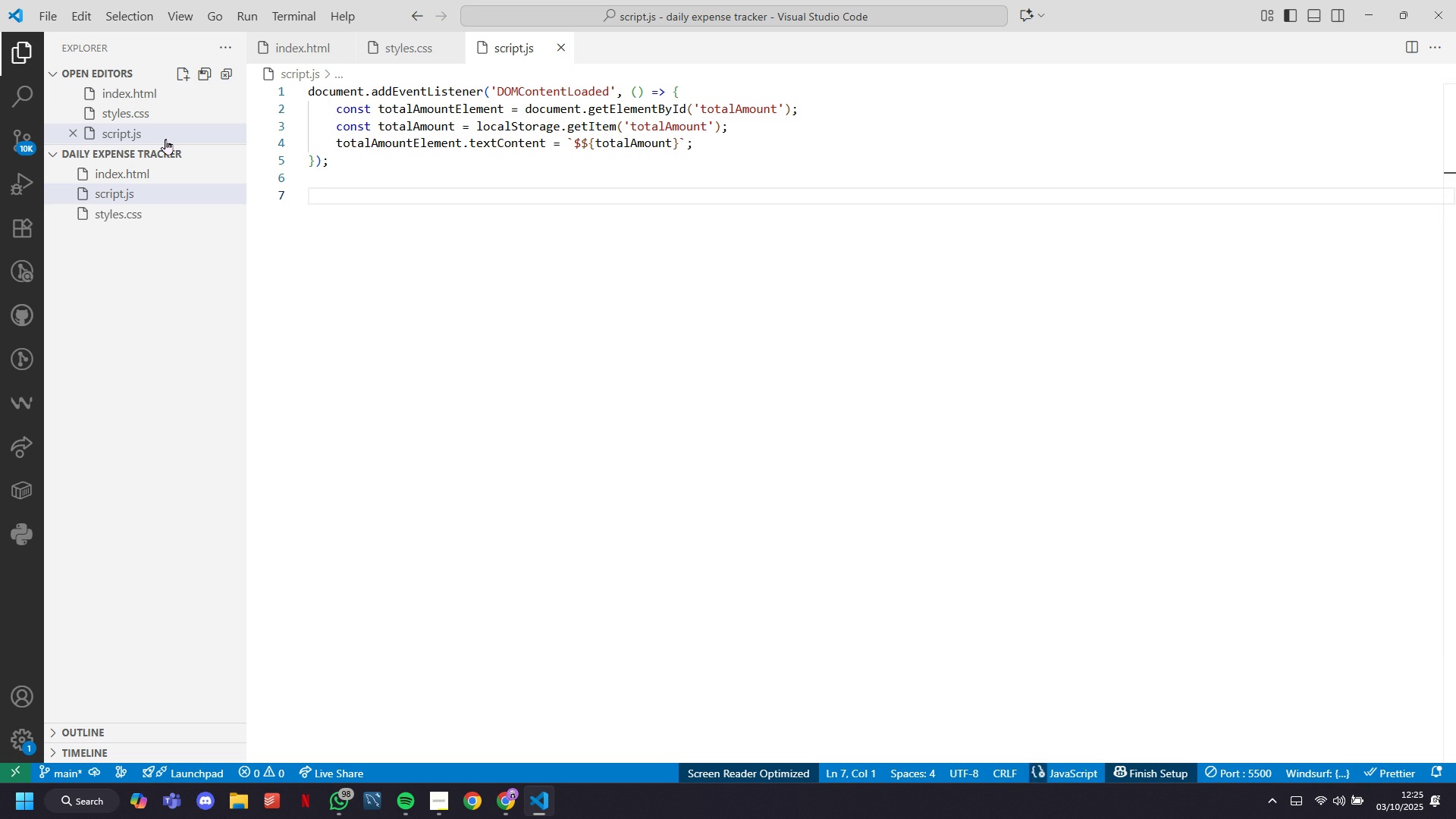 
type(let )
key(Backspace)
key(Backspace)
key(Backspace)
key(Backspace)
key(Tab)
 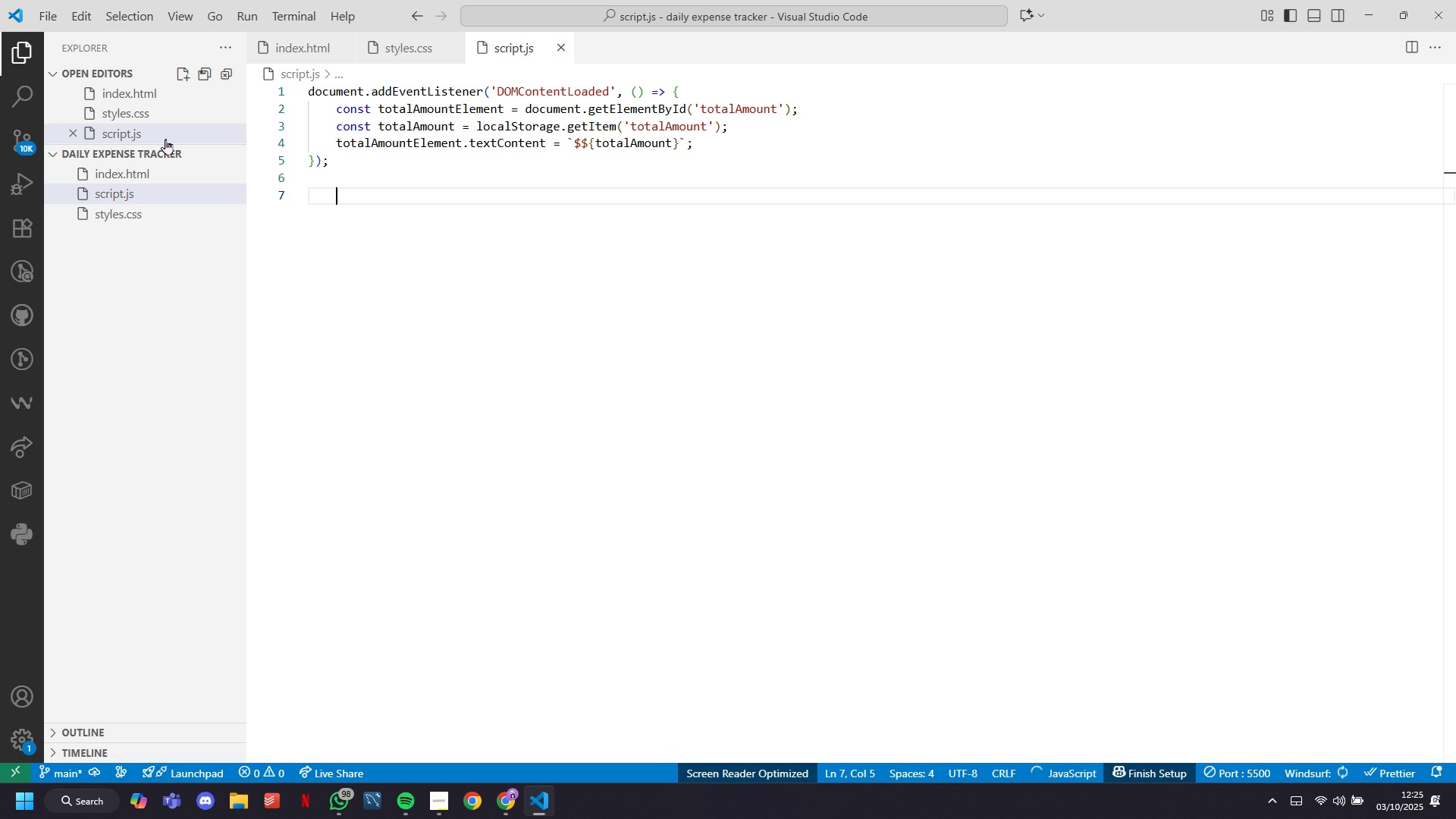 
key(ArrowUp)
 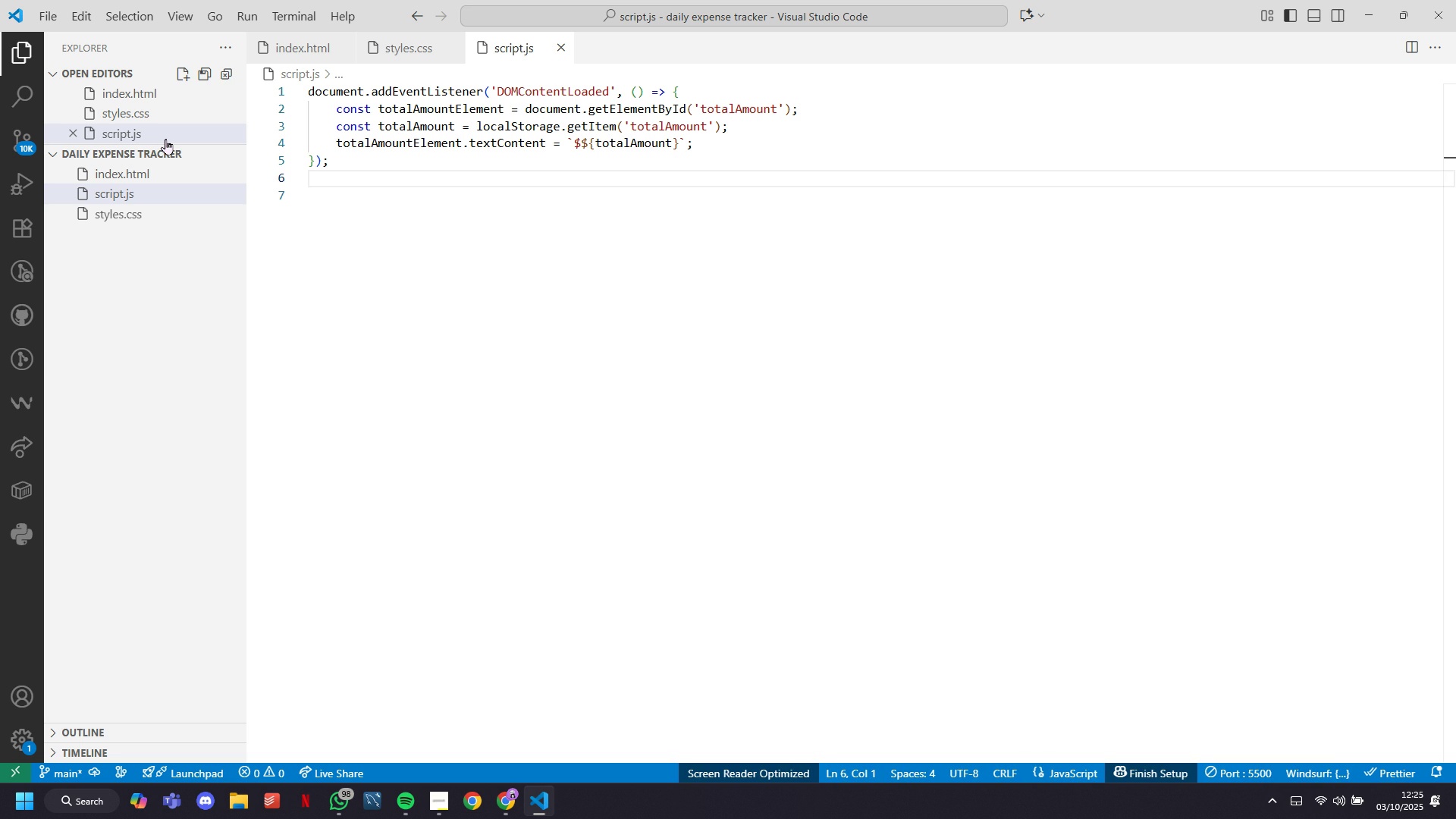 
key(ArrowUp)
 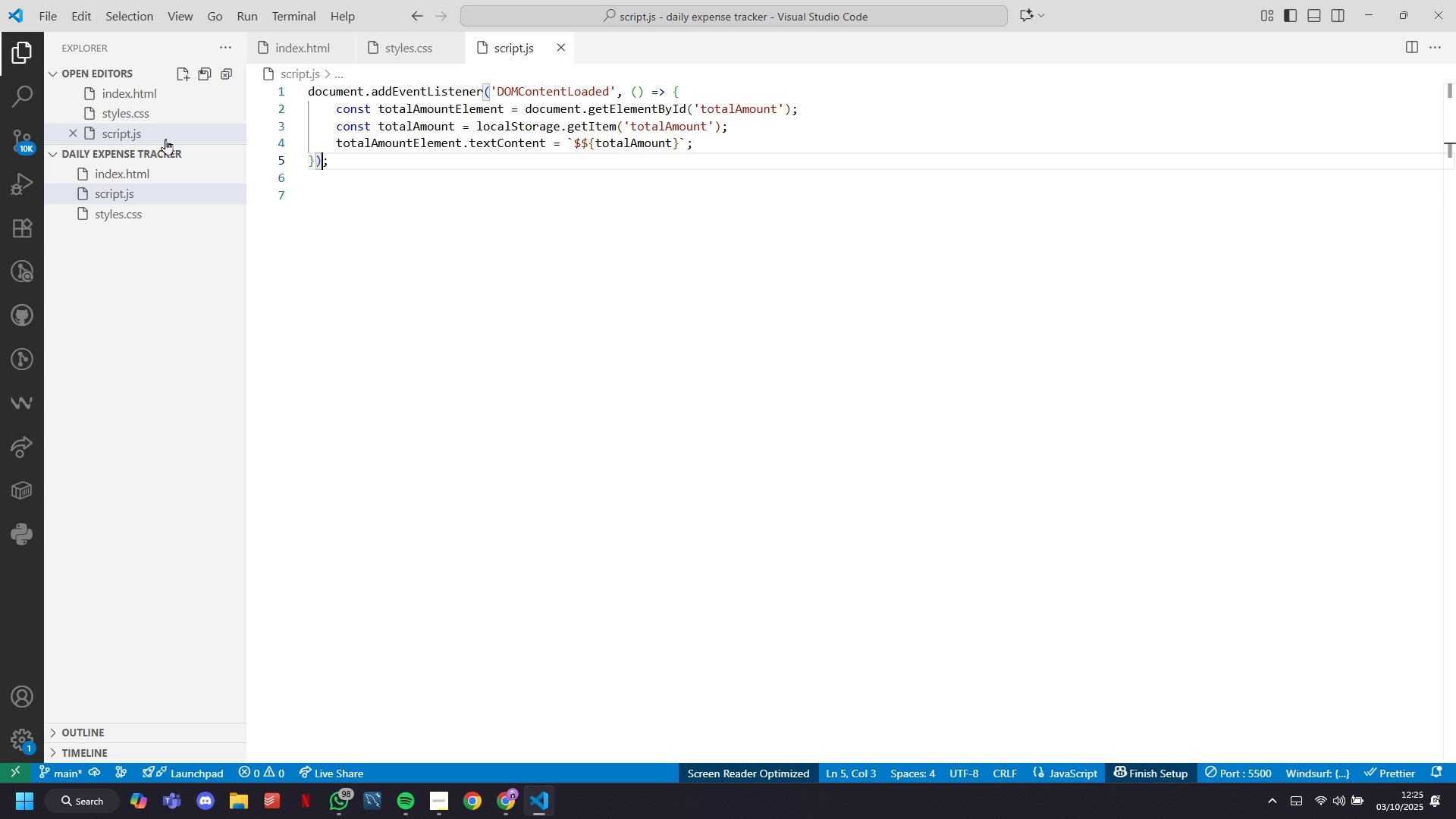 
key(ArrowLeft)
 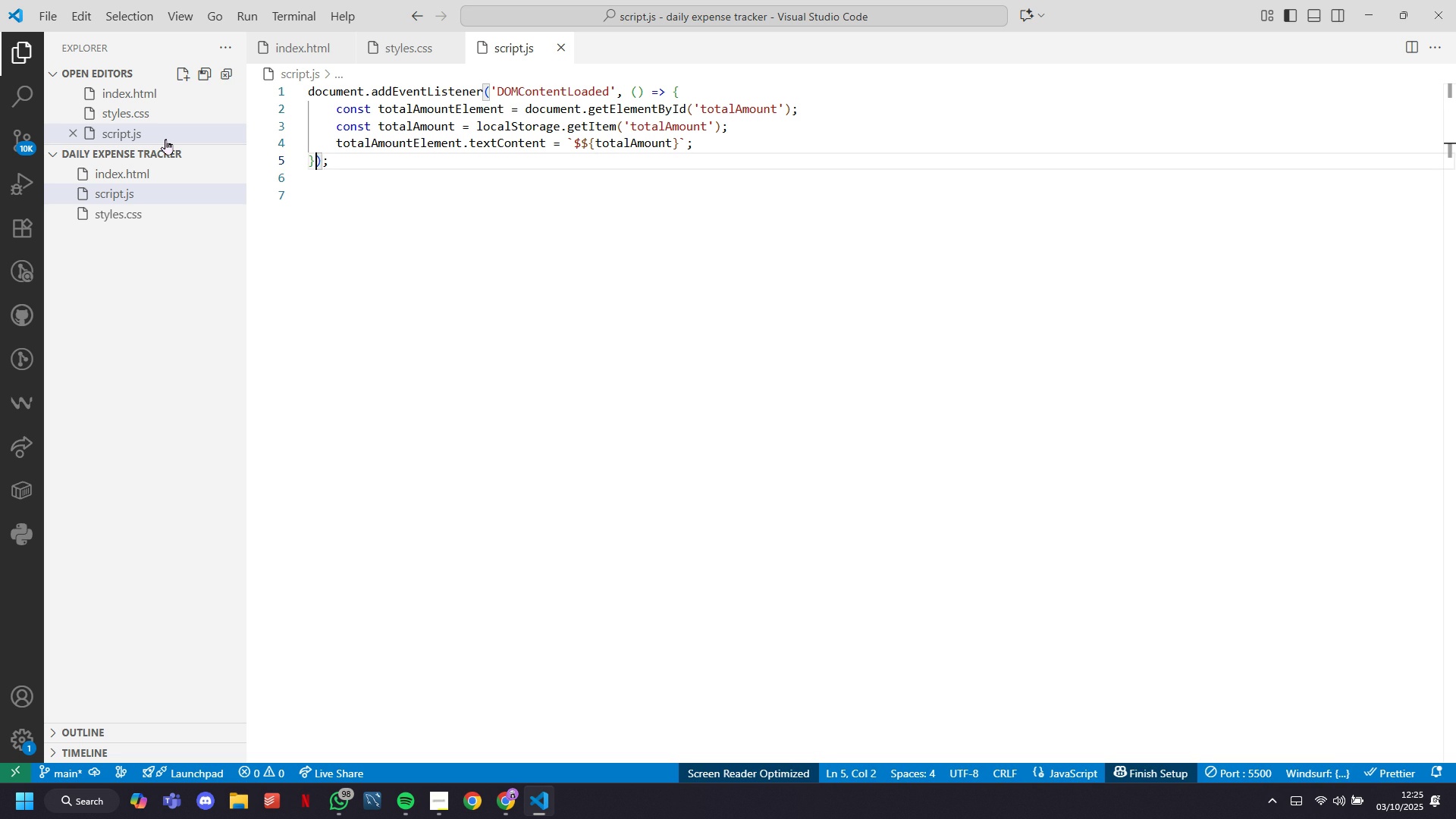 
key(ArrowLeft)
 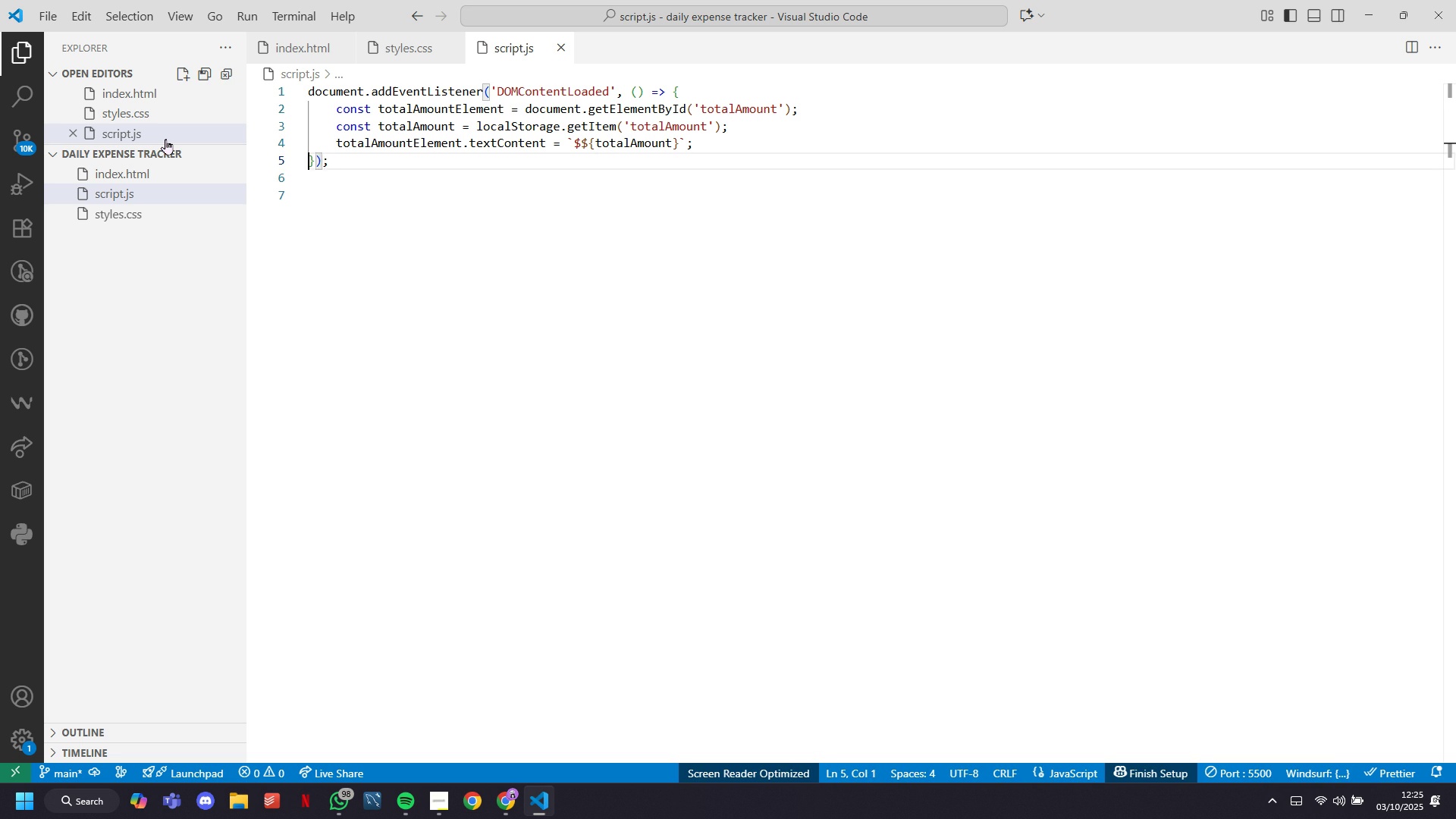 
key(ArrowLeft)
 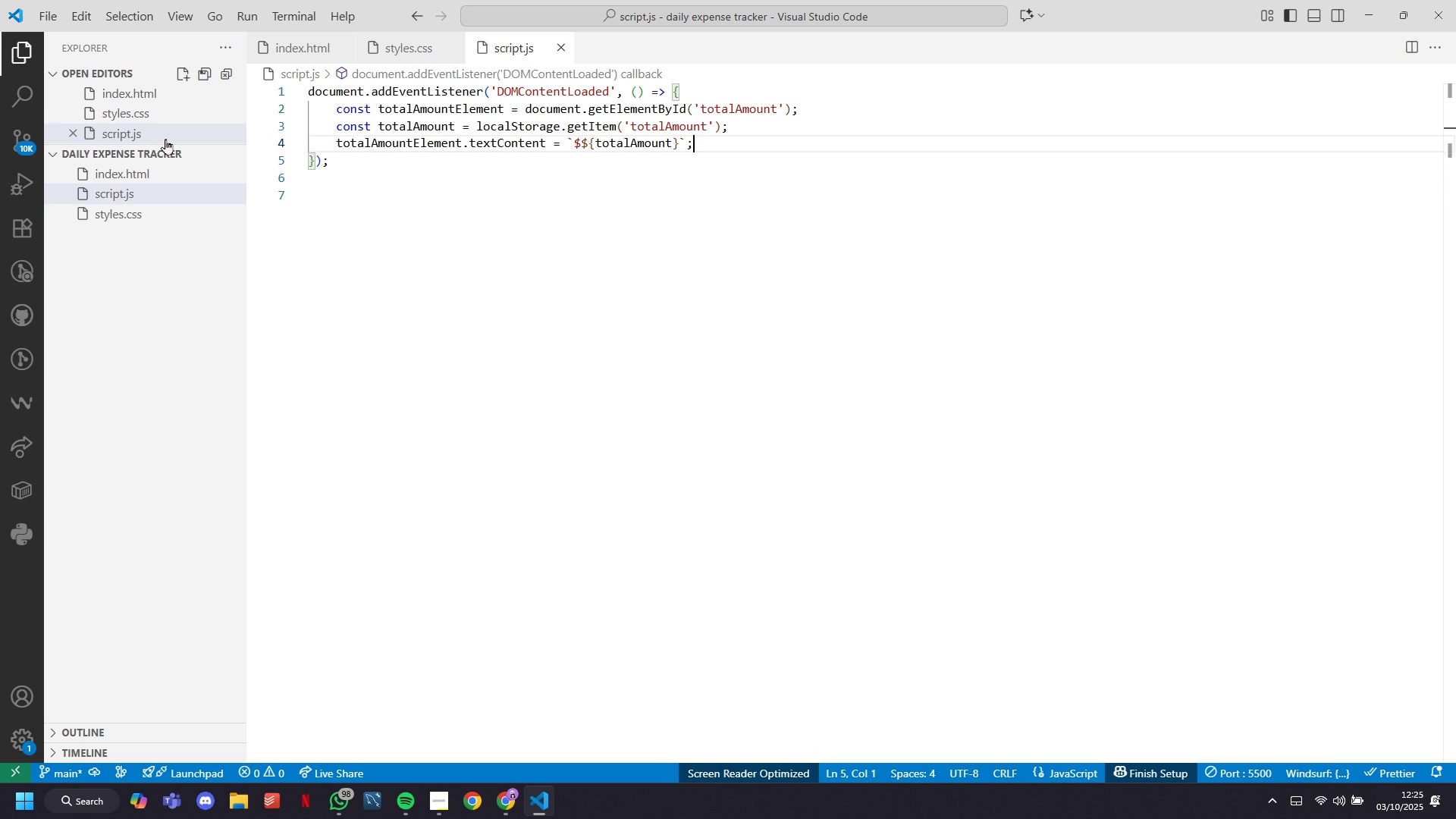 
key(ArrowLeft)
 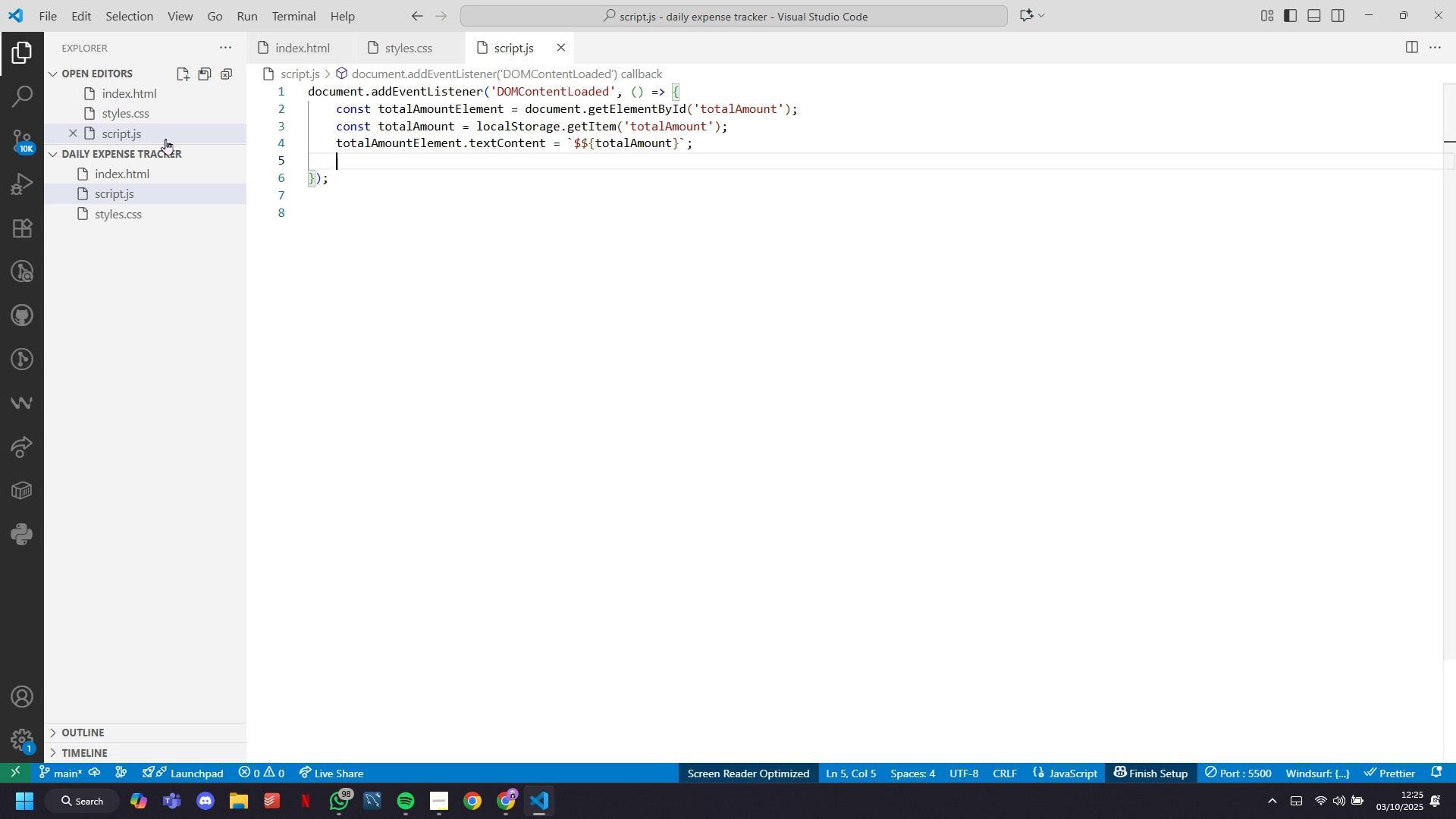 
key(Enter)
 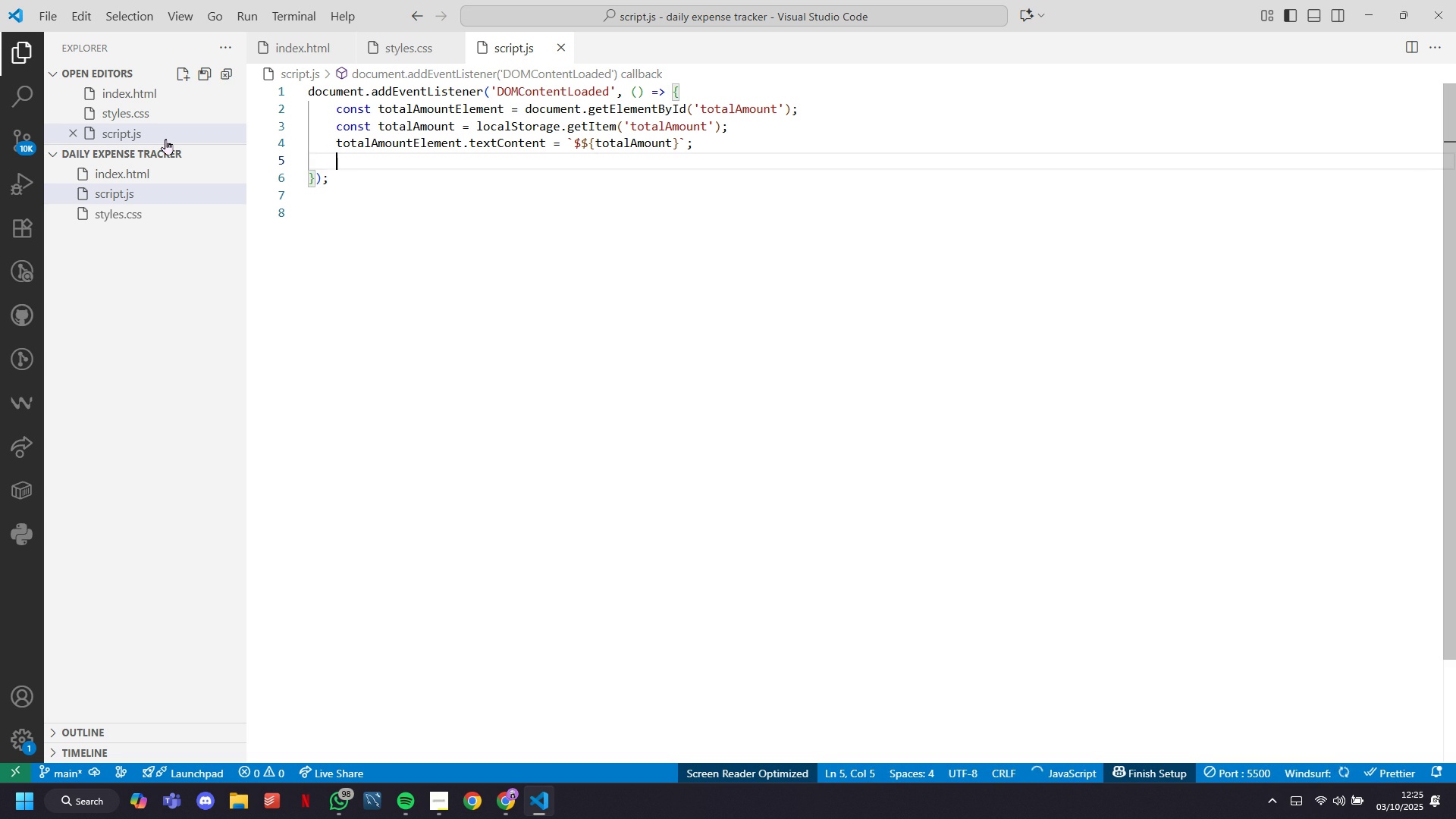 
key(Enter)
 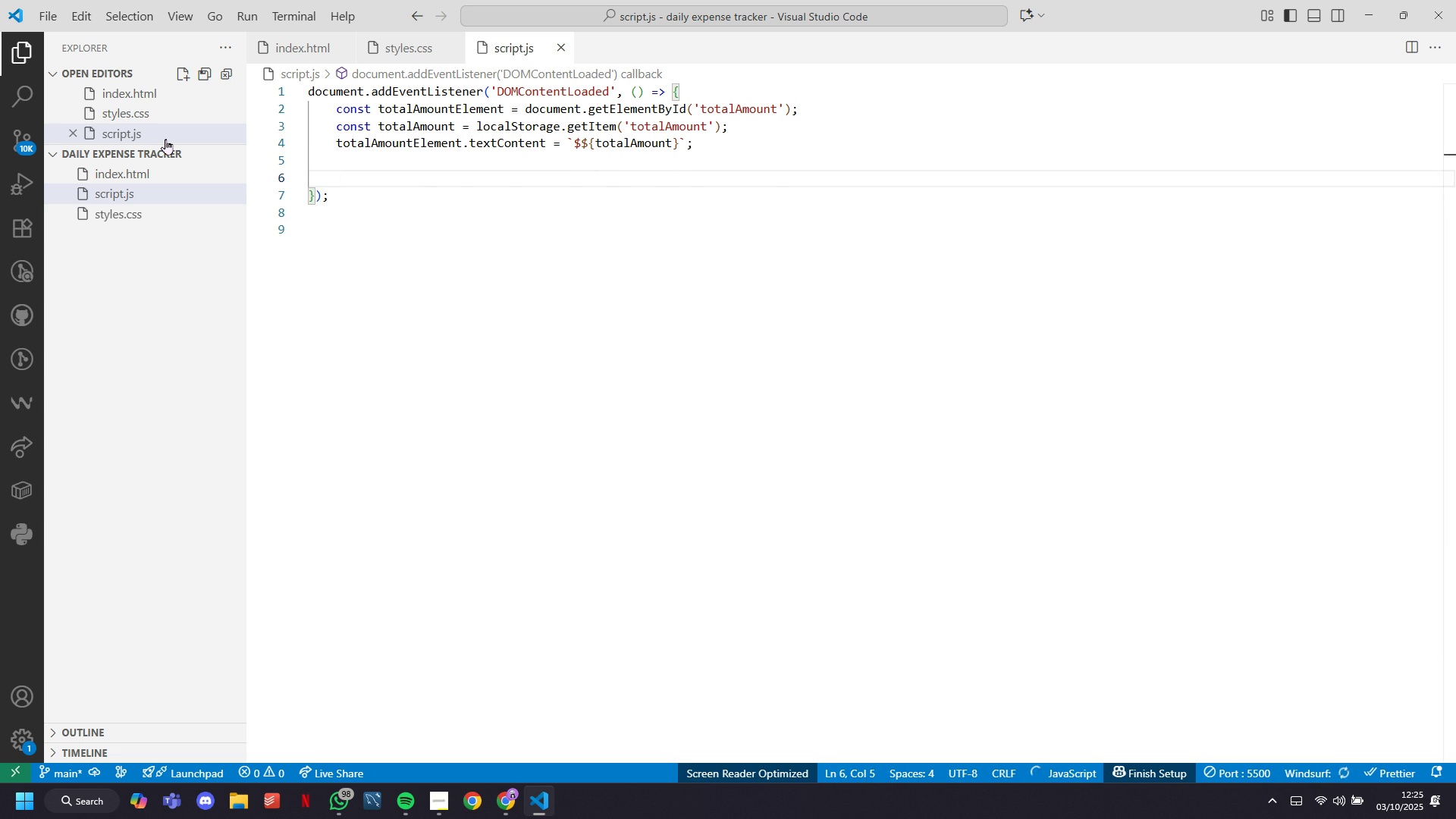 
type(le)
key(Tab)
key(Tab)